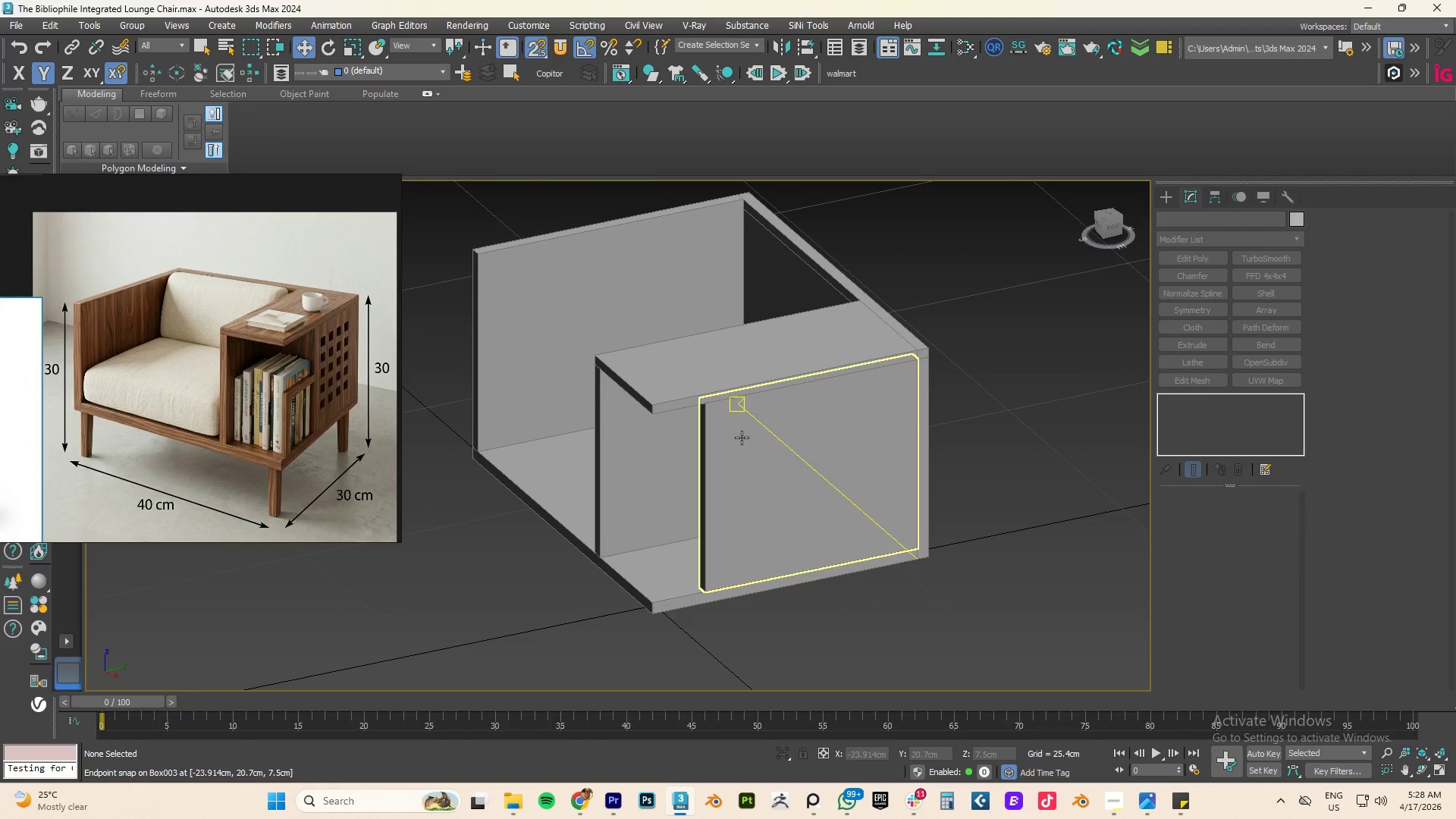 
hold_key(key=AltLeft, duration=0.56)
 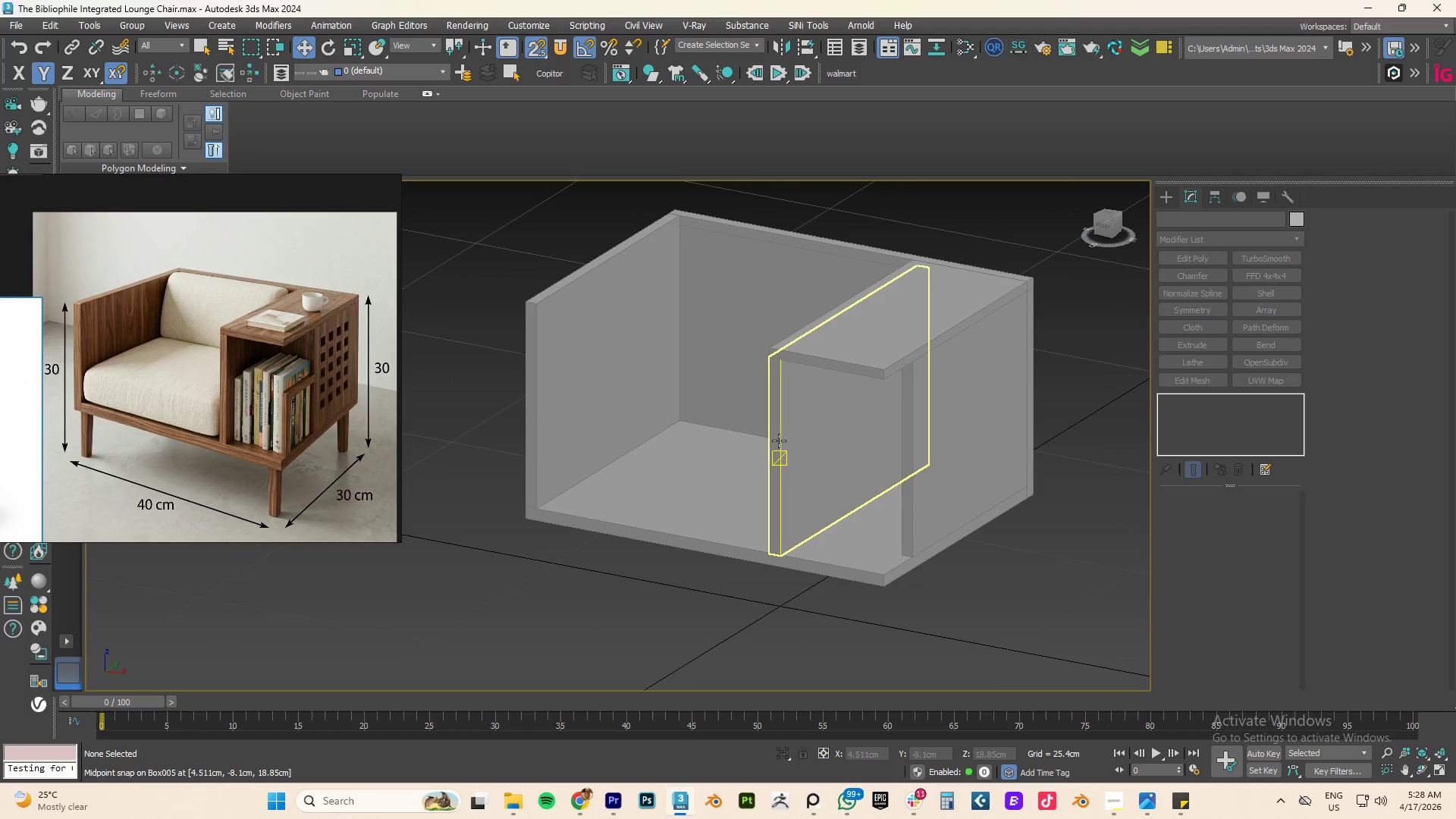 
key(G)
 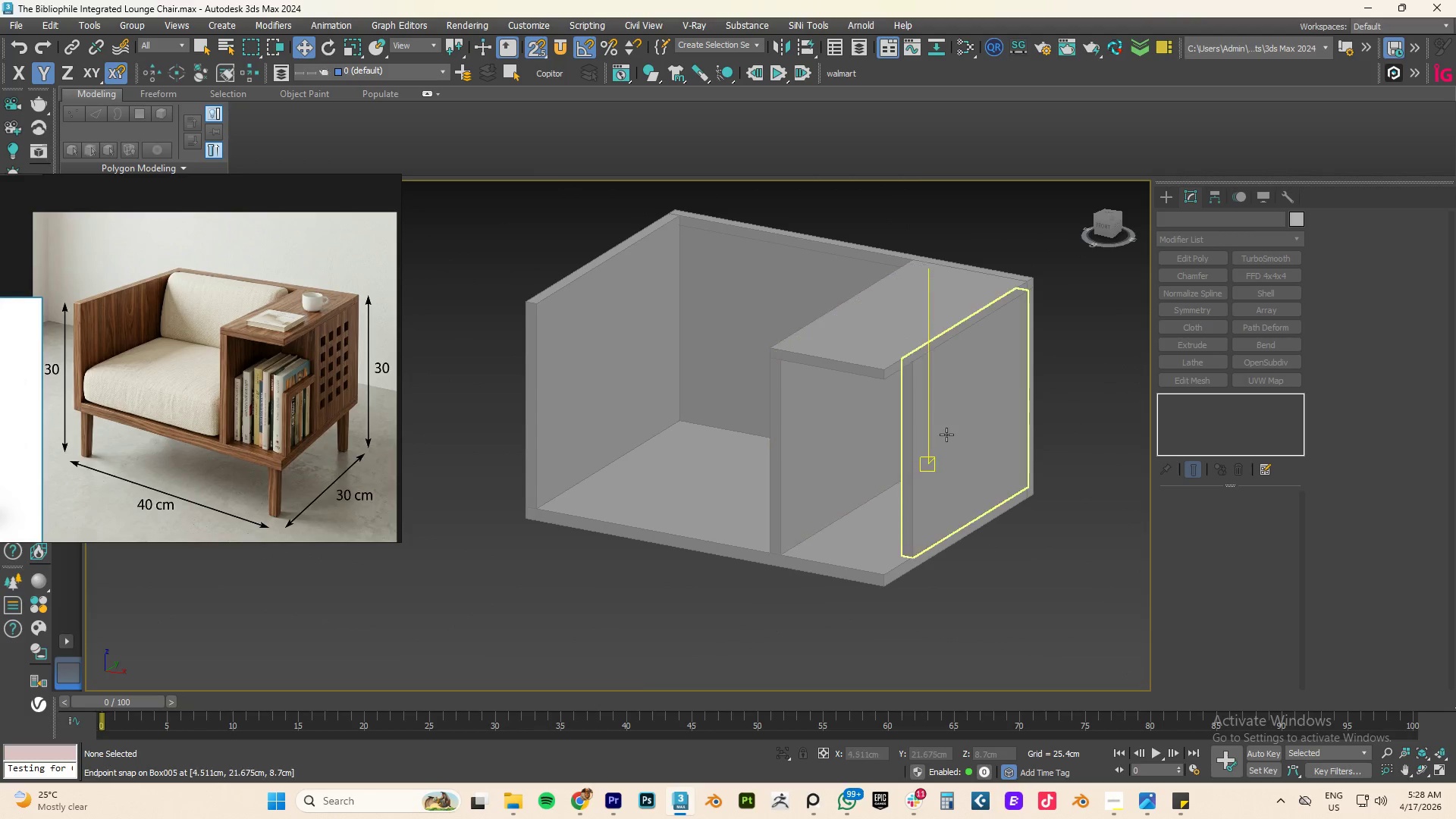 
hold_key(key=AltLeft, duration=0.61)
 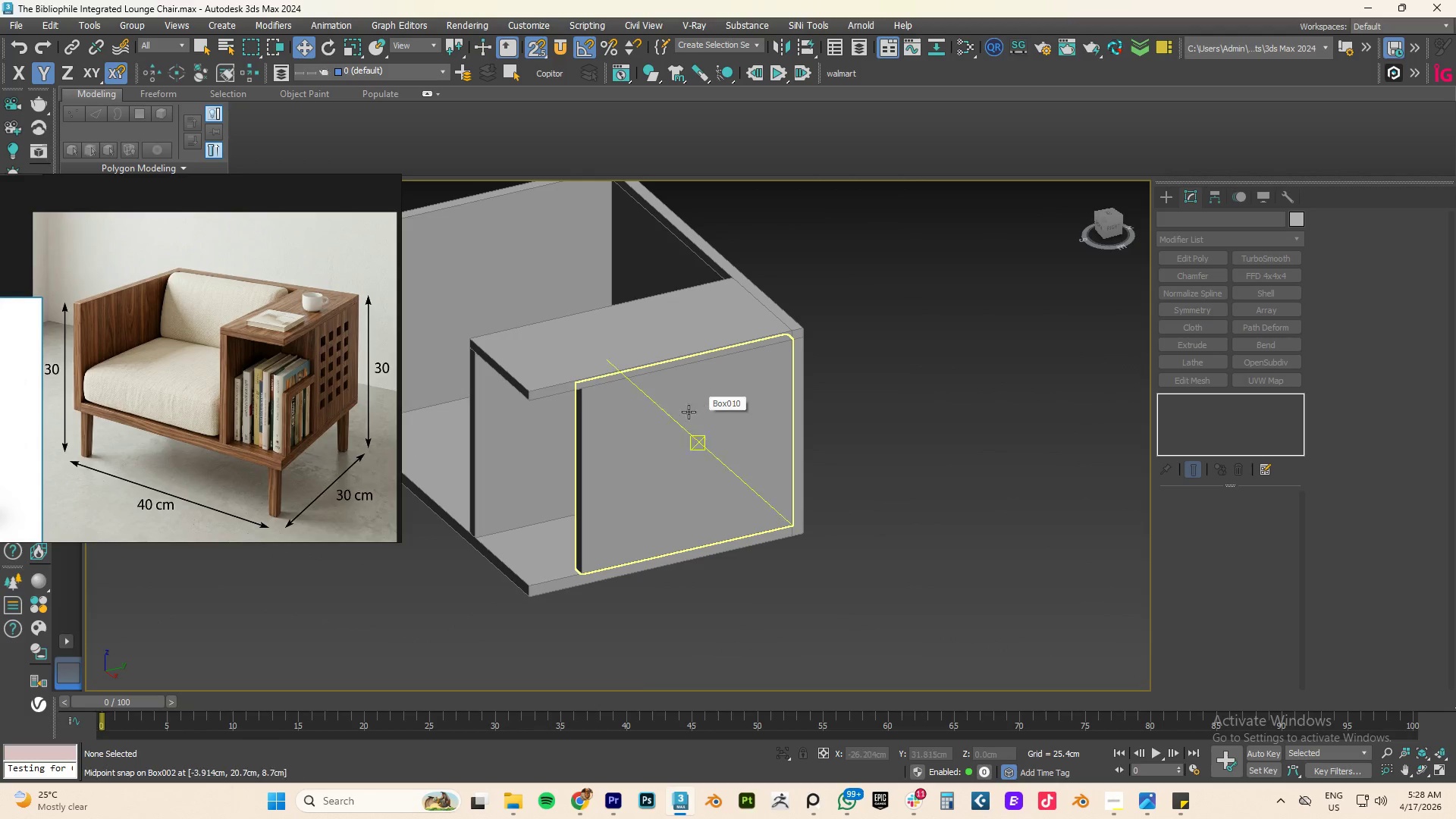 
left_click([662, 428])
 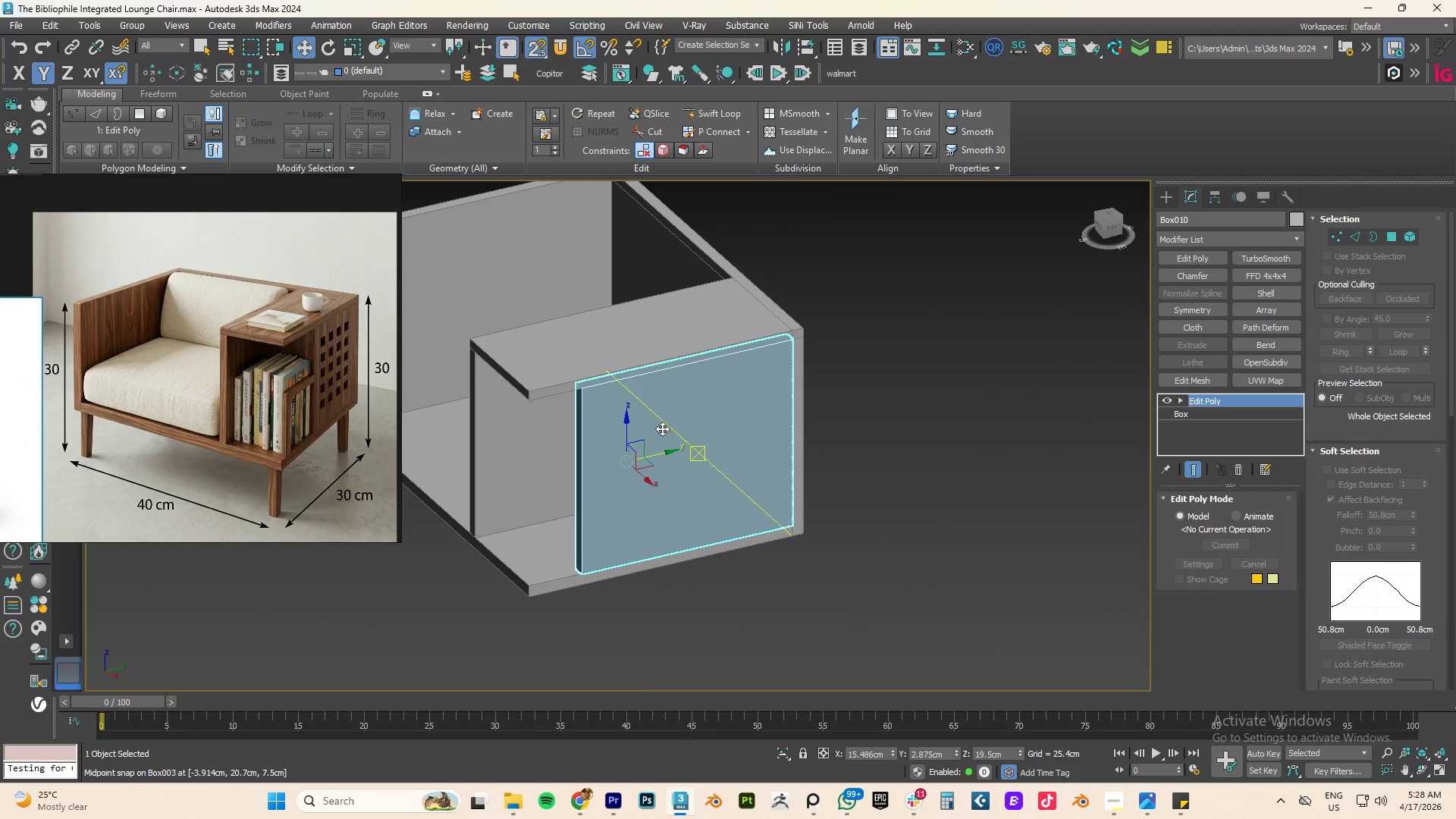 
type(ftz)
 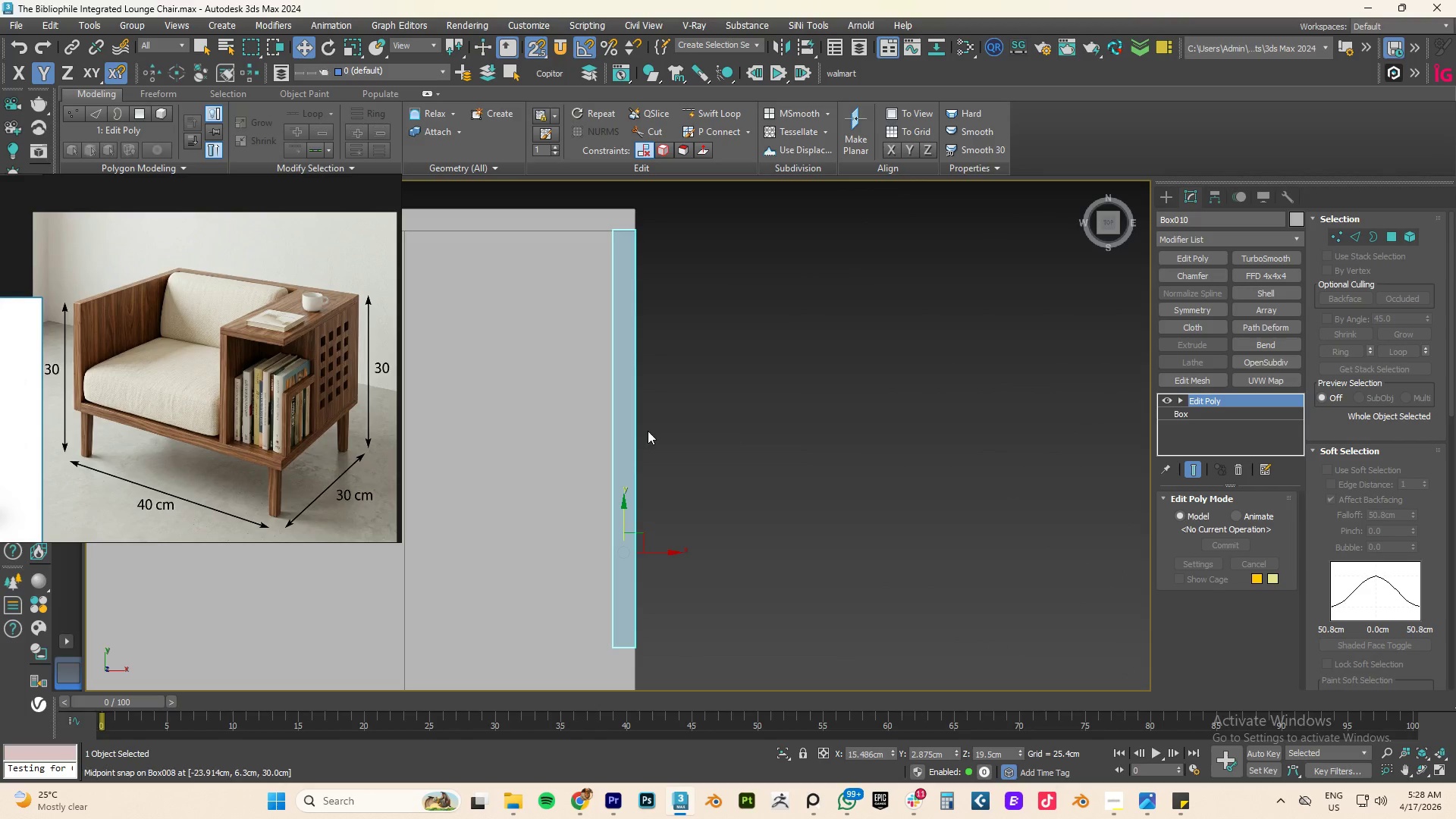 
scroll: coordinate [643, 431], scroll_direction: down, amount: 3.0
 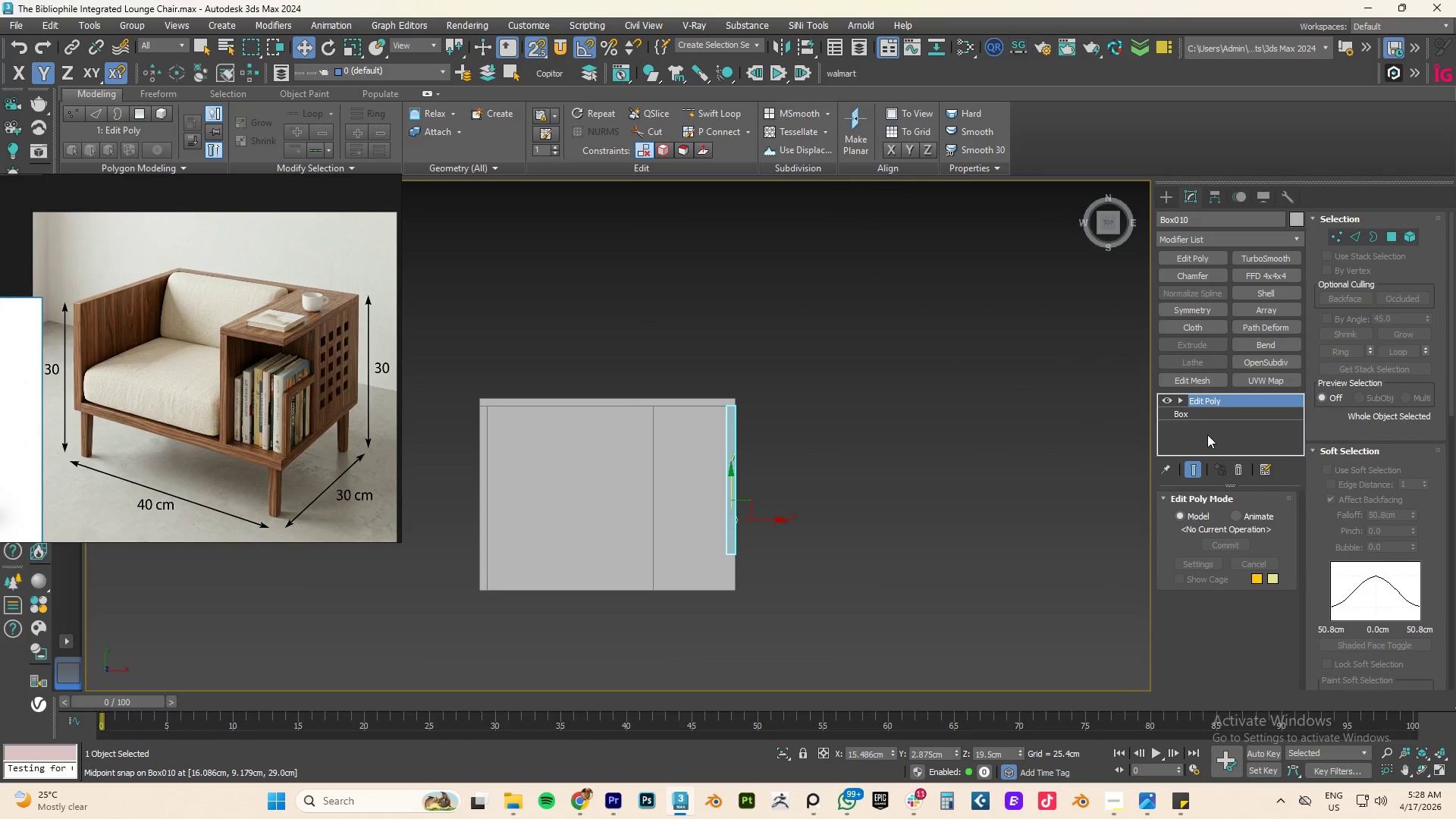 
key(1)
 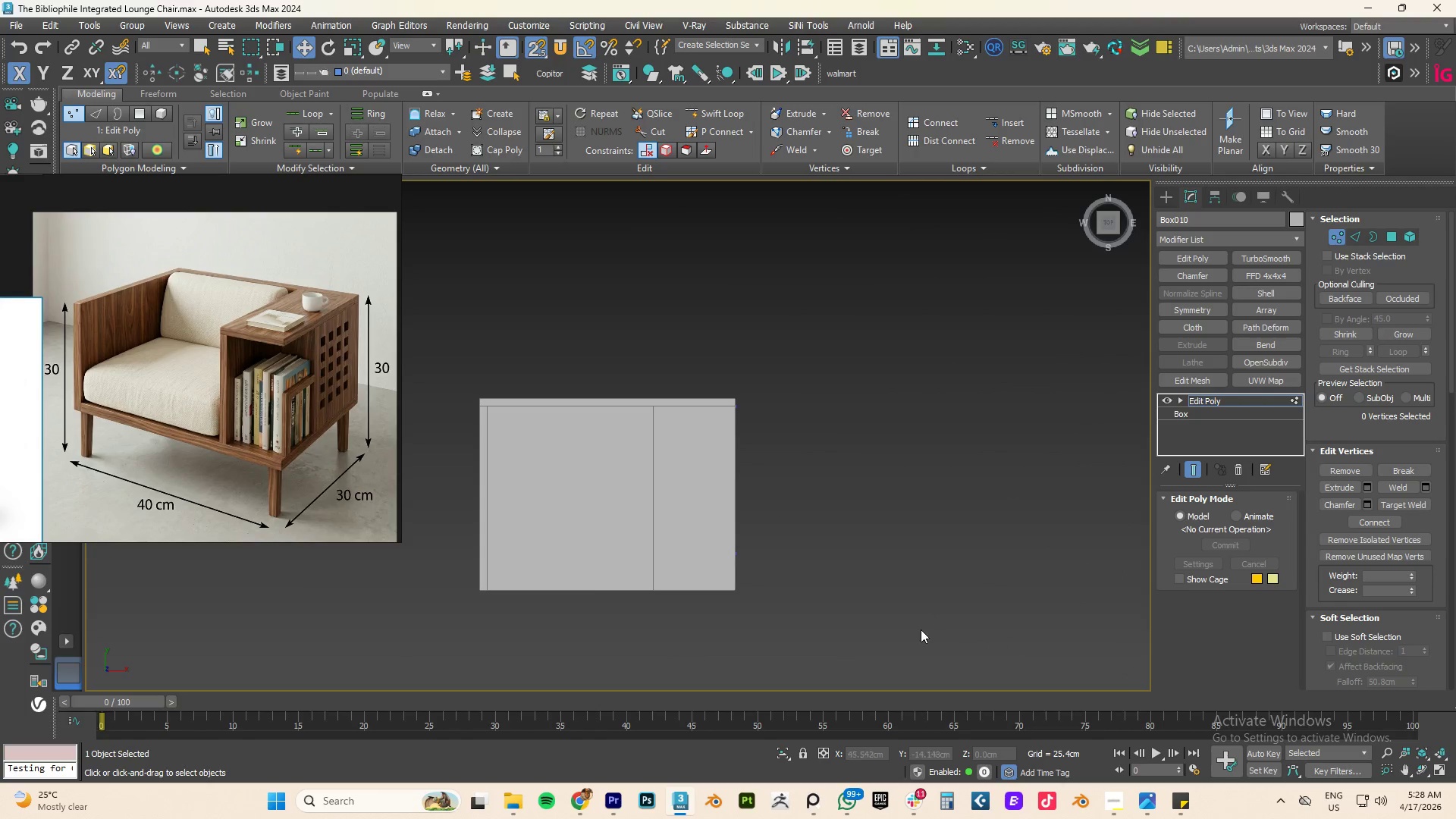 
left_click_drag(start_coordinate=[900, 629], to_coordinate=[614, 529])
 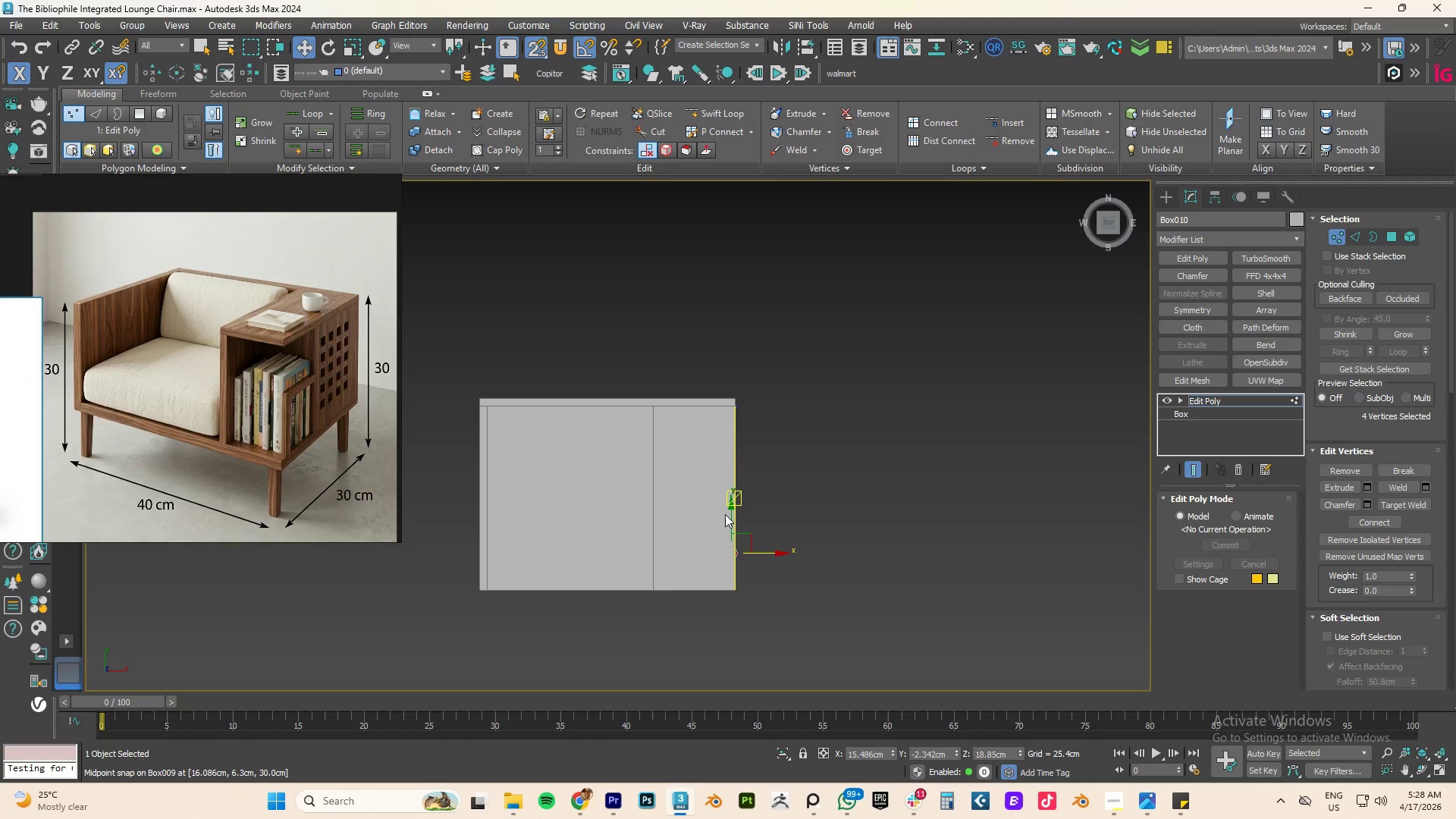 
key(F4)
 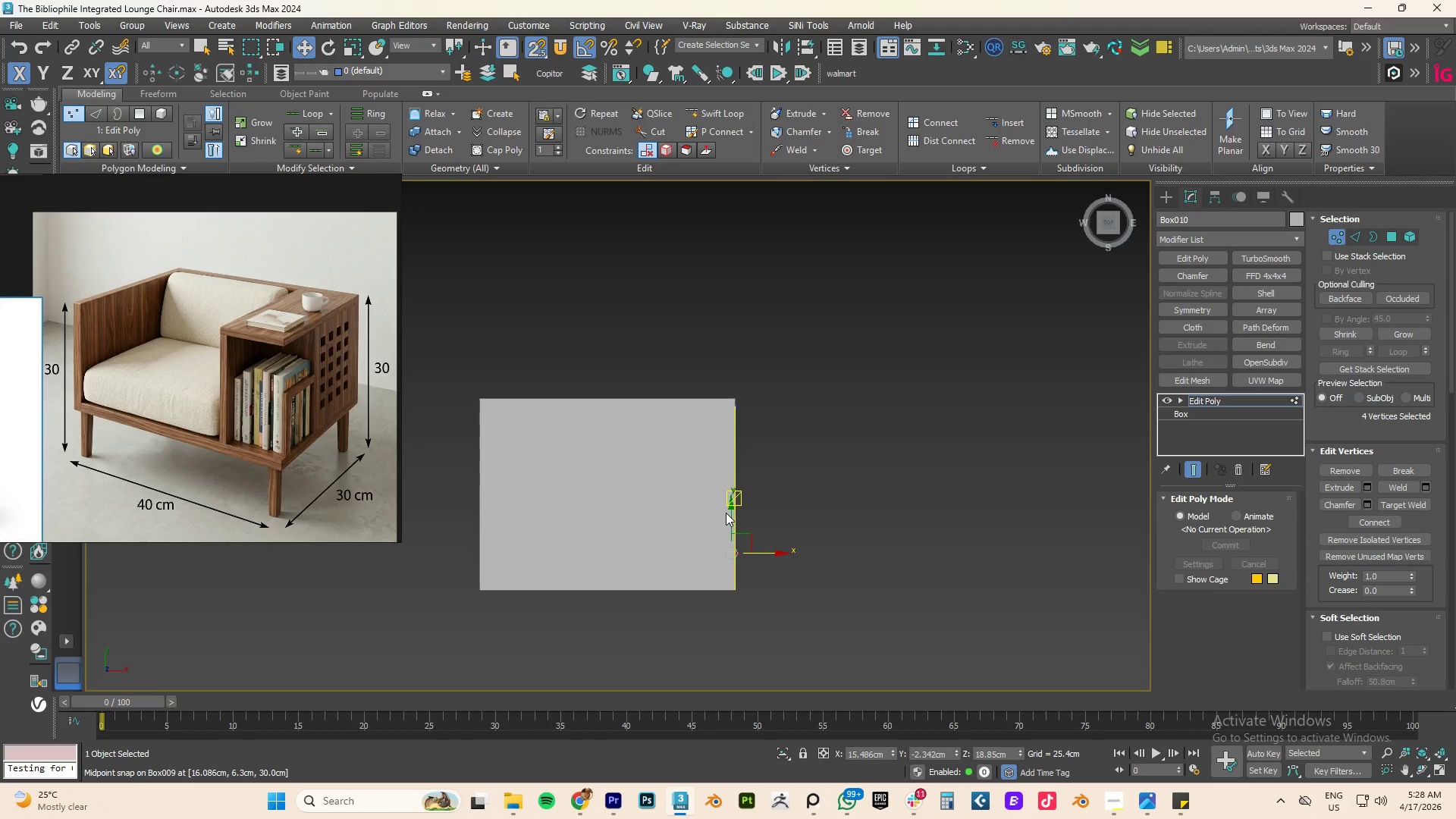 
key(F4)
 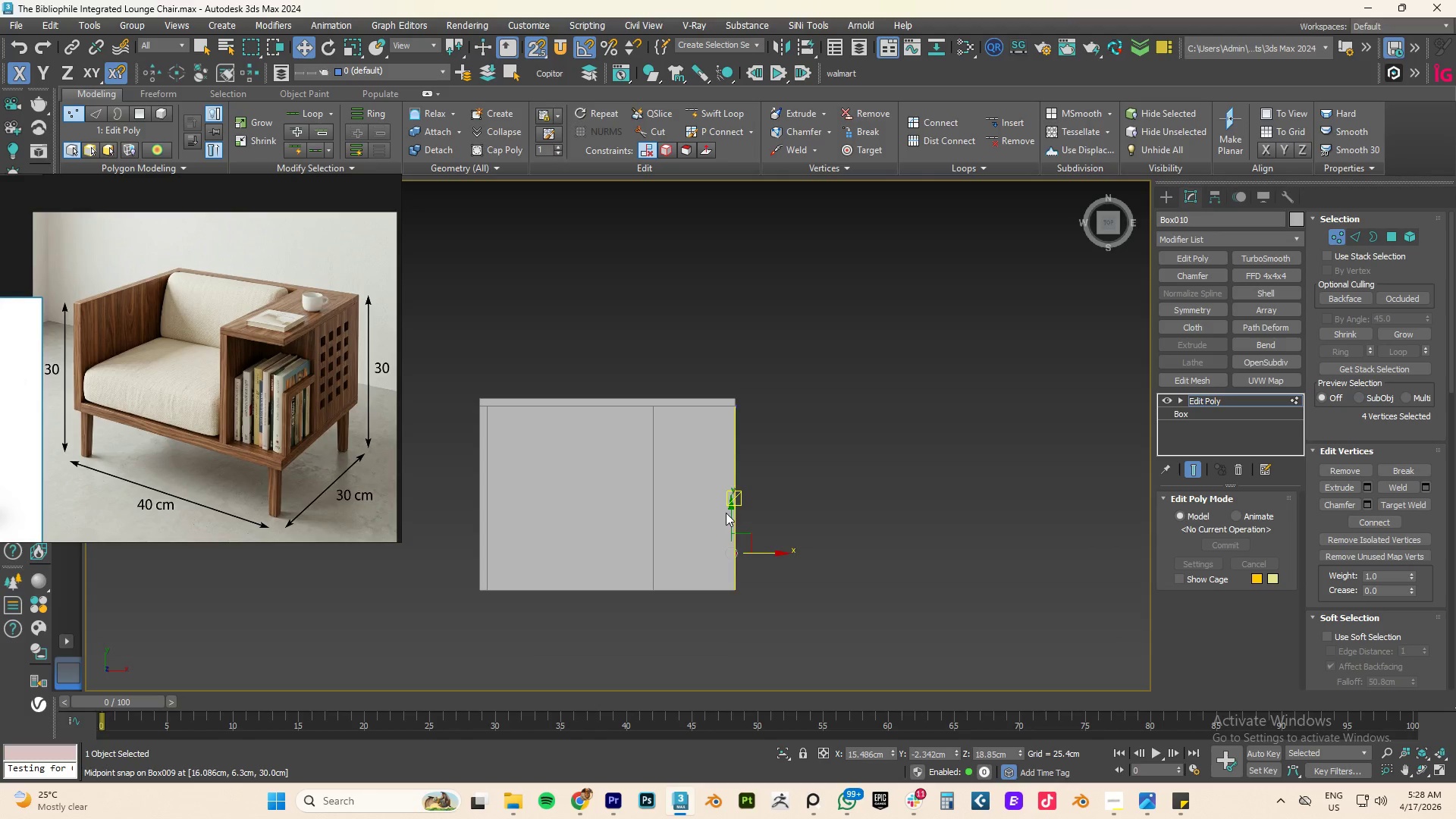 
key(F3)
 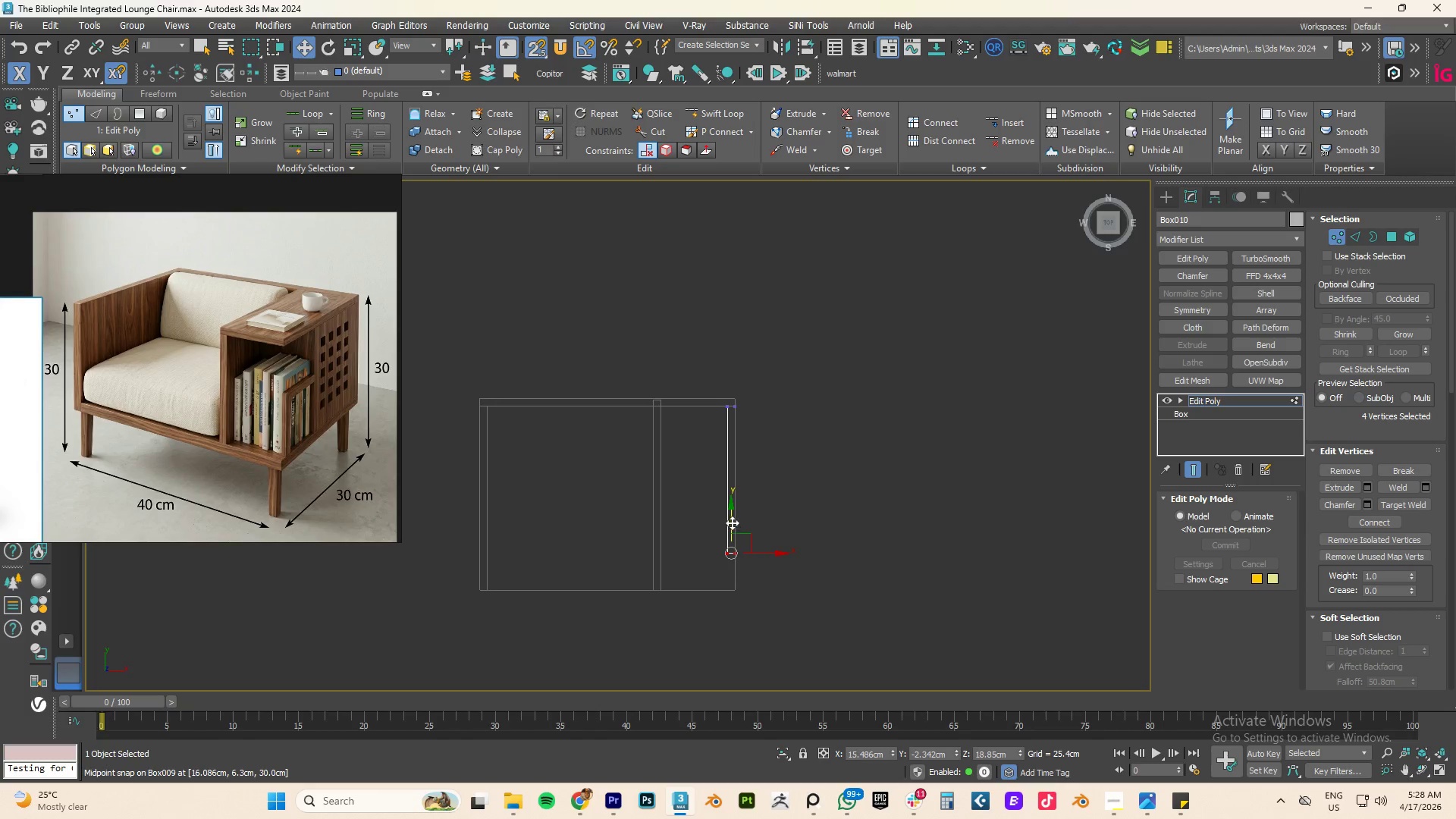 
left_click_drag(start_coordinate=[732, 522], to_coordinate=[669, 497])
 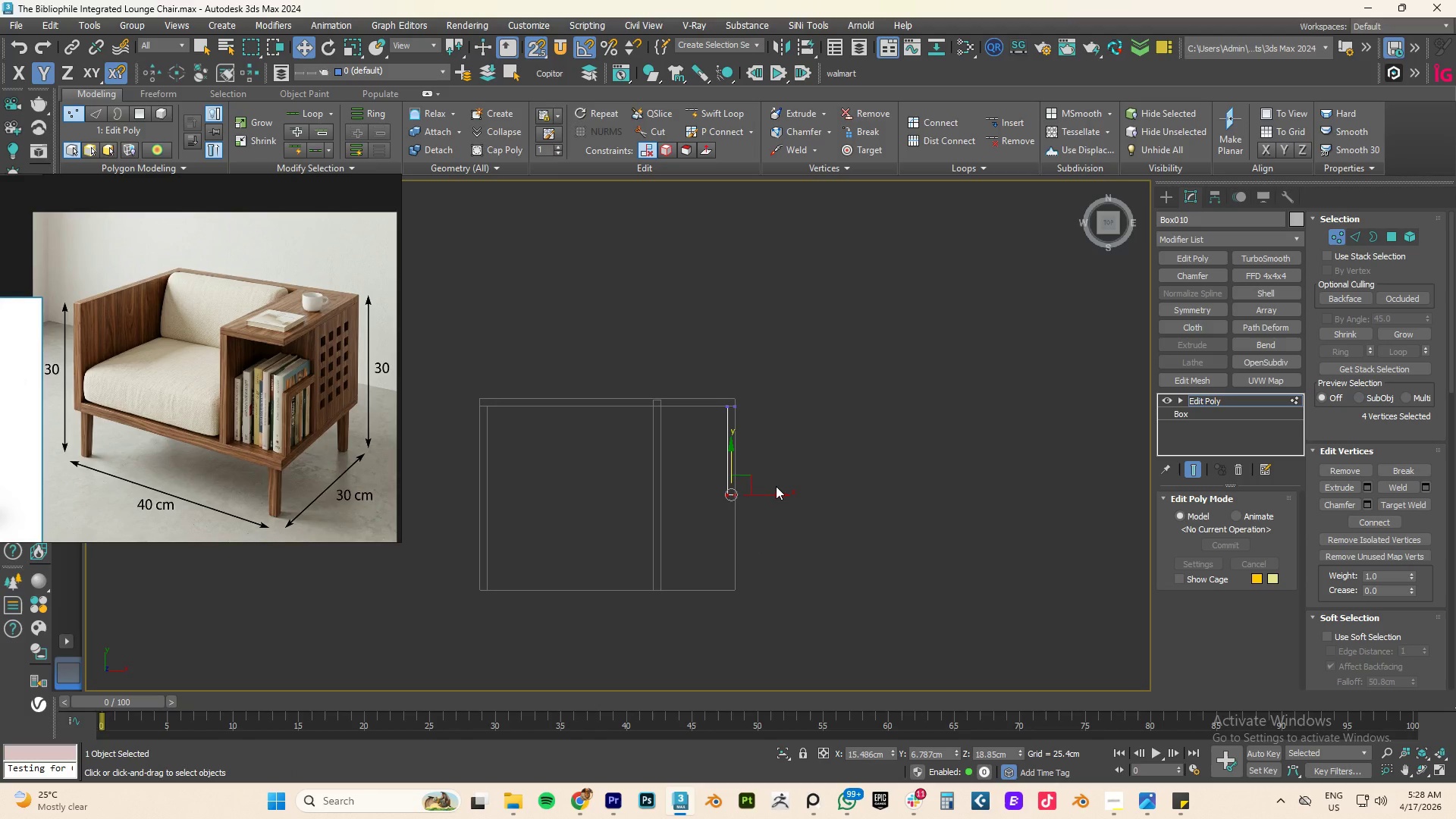 
wait(5.58)
 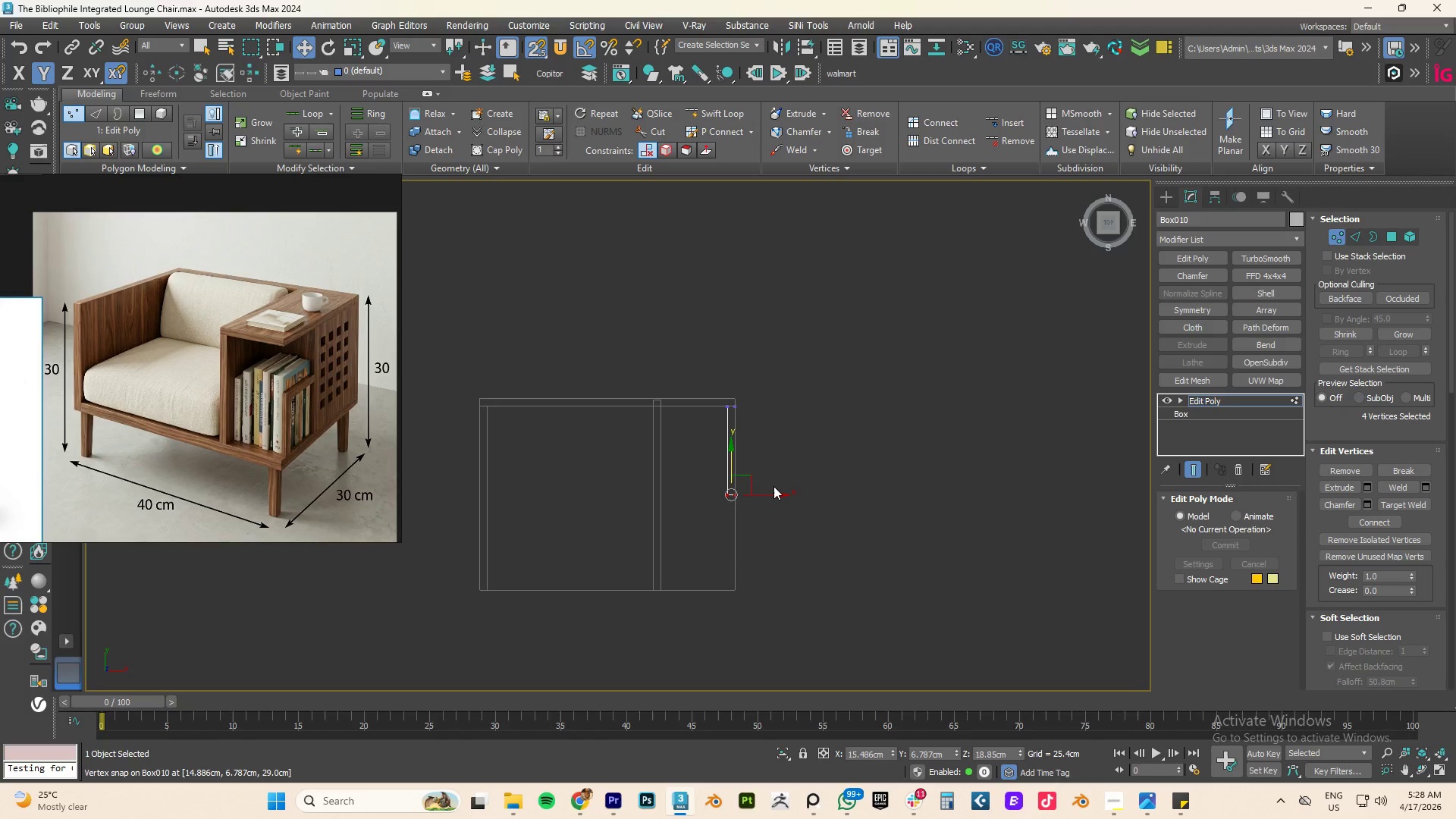 
key(S)
 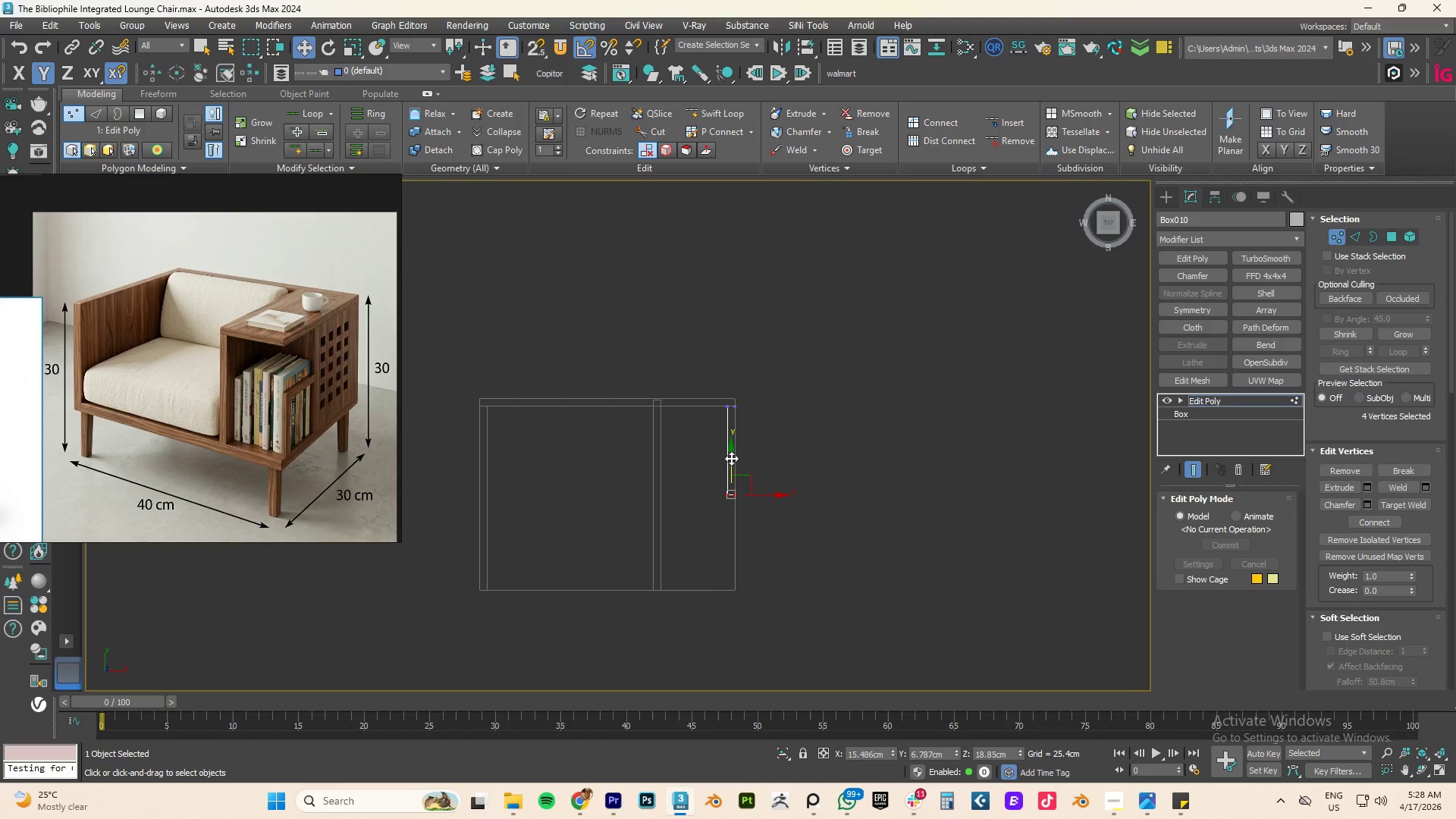 
left_click_drag(start_coordinate=[731, 457], to_coordinate=[733, 477])
 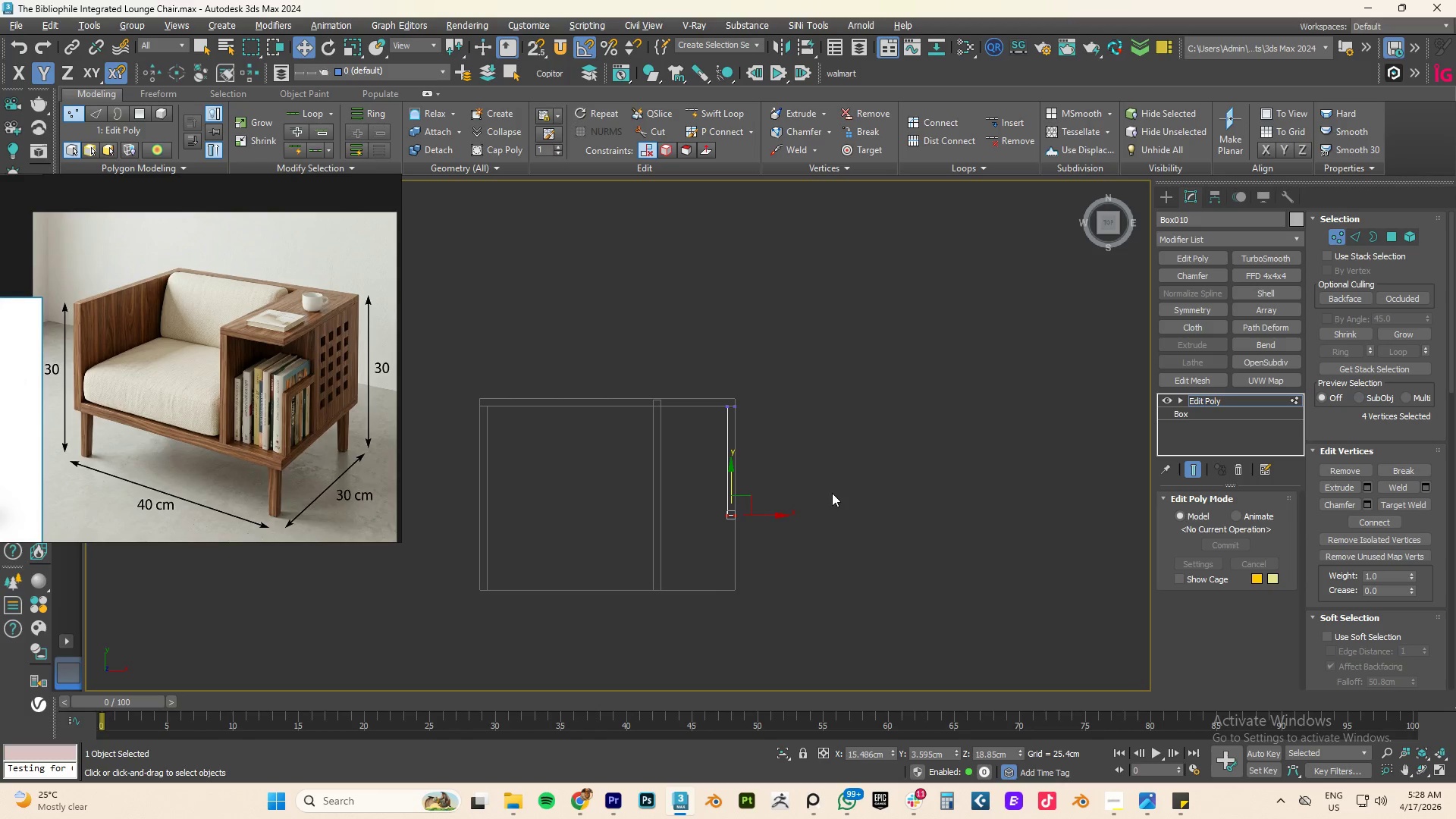 
hold_key(key=AltLeft, duration=2.02)
 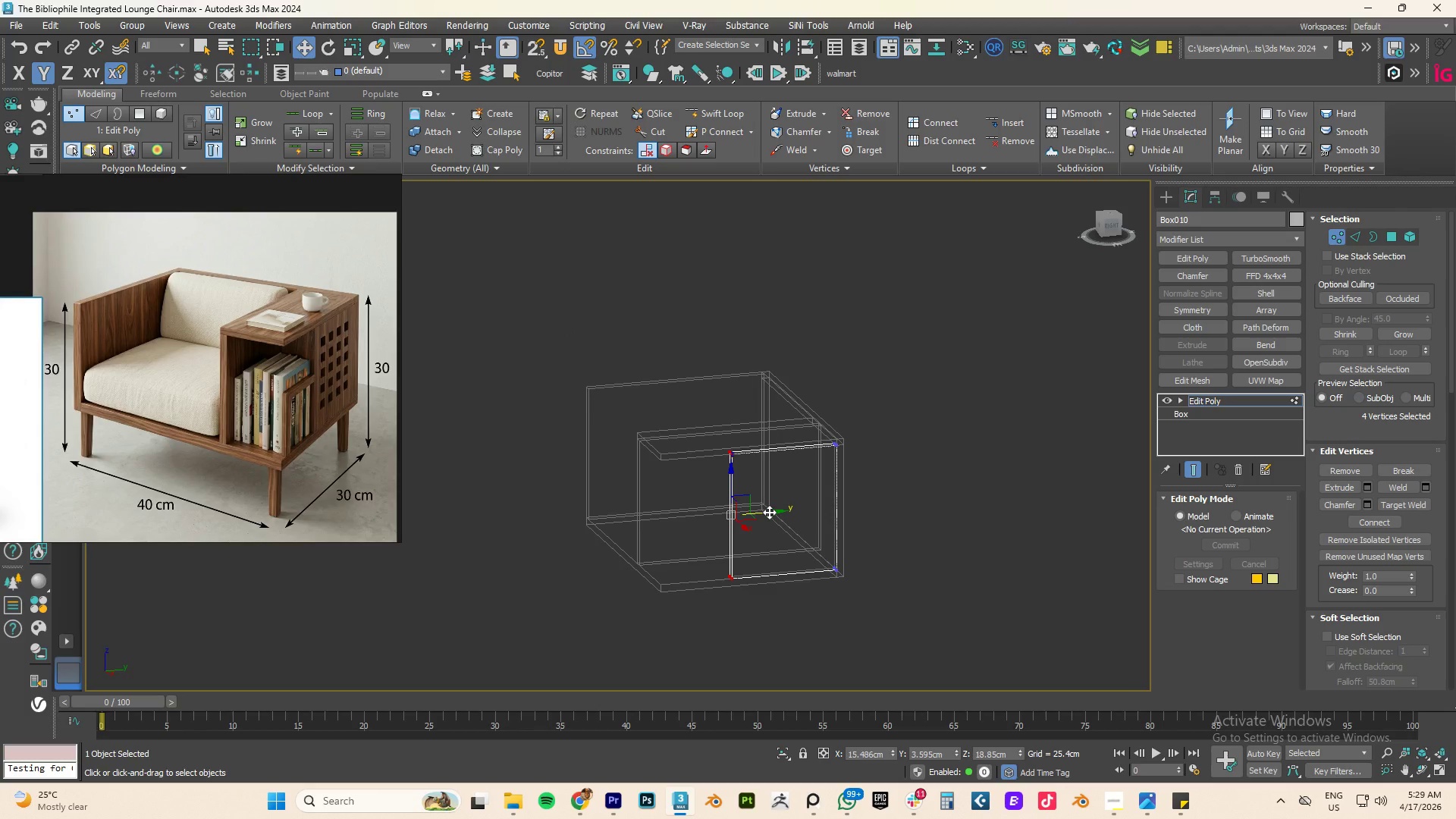 
key(F3)
 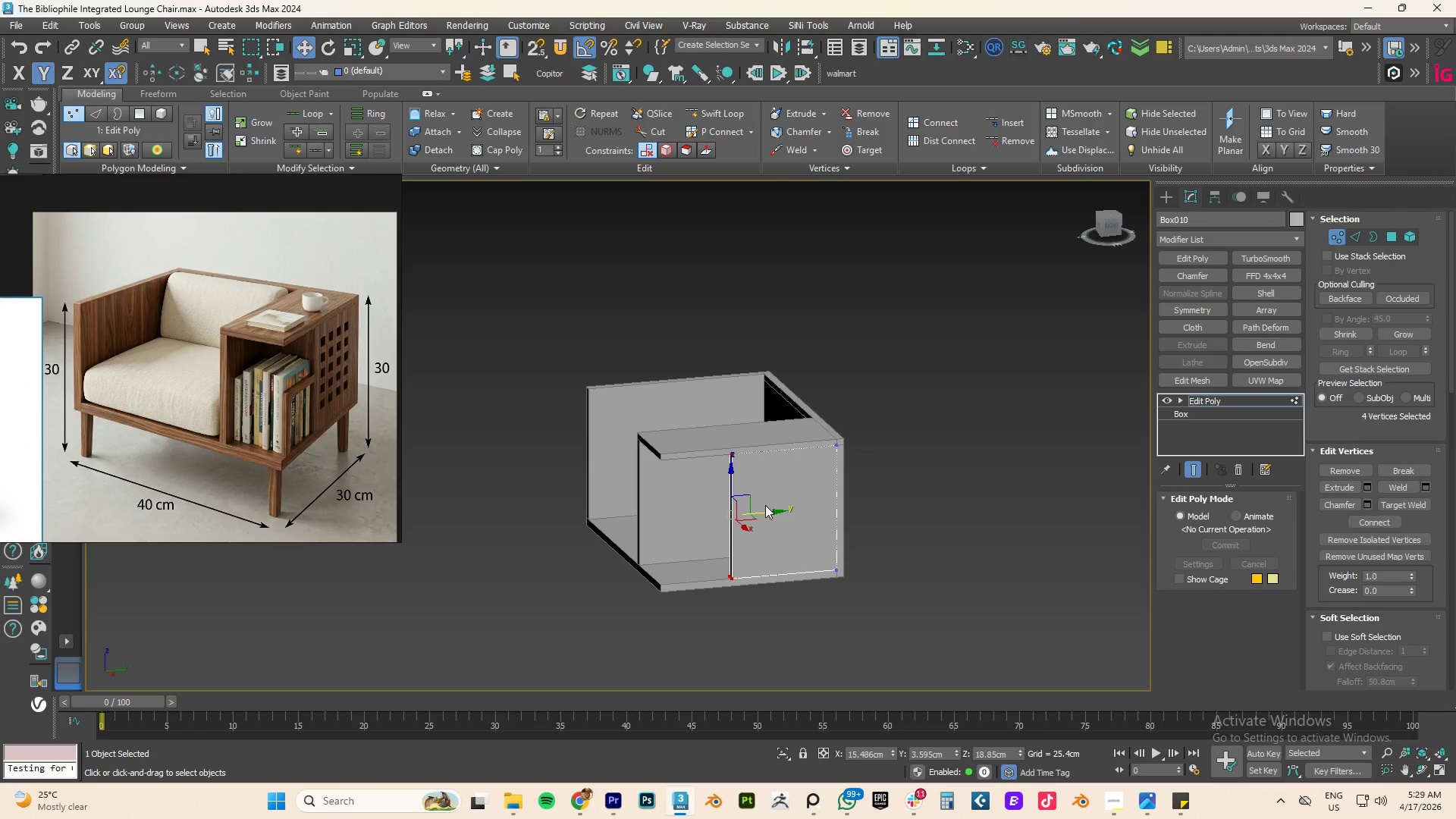 
key(F4)
 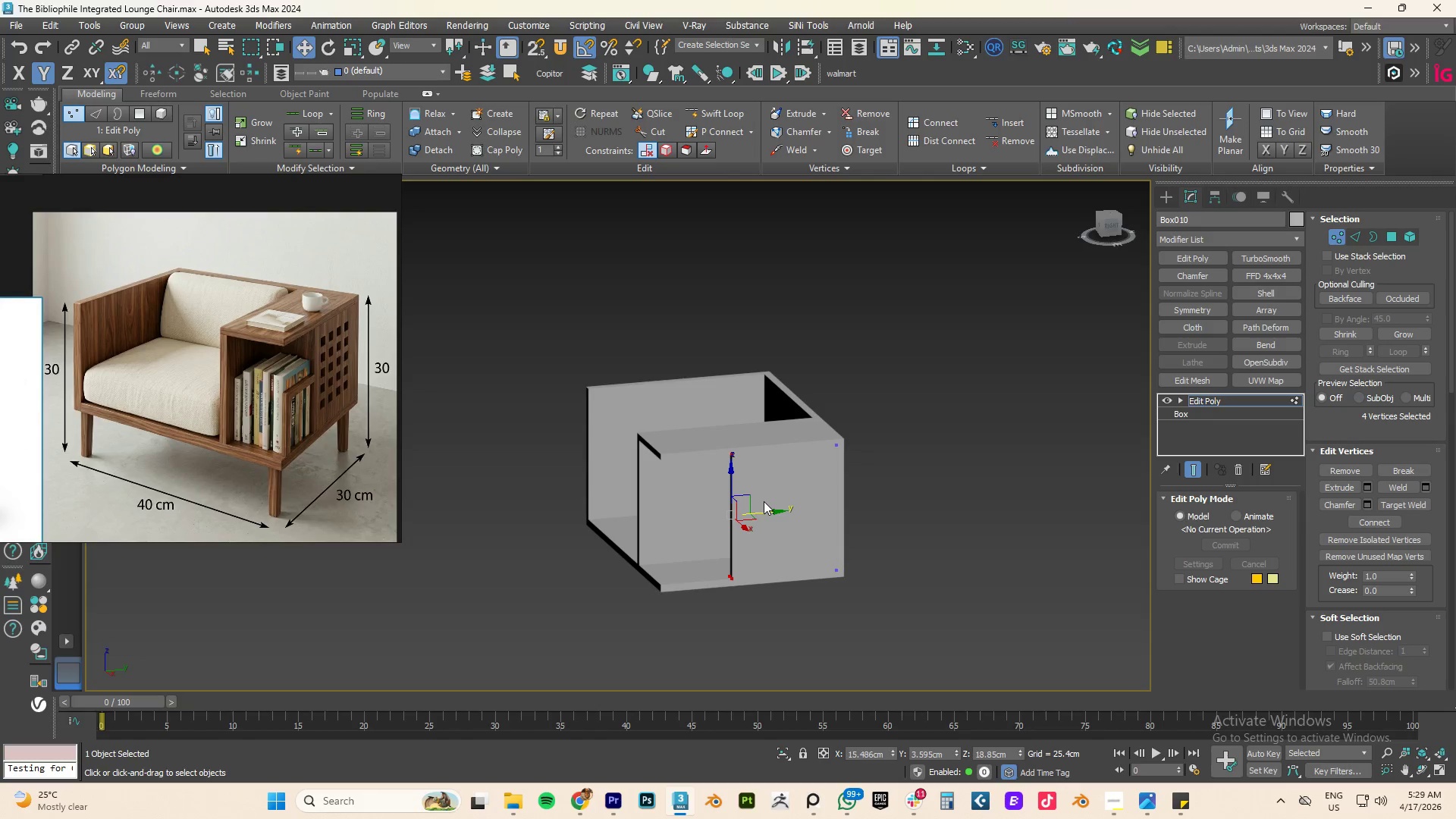 
hold_key(key=AltLeft, duration=1.48)
 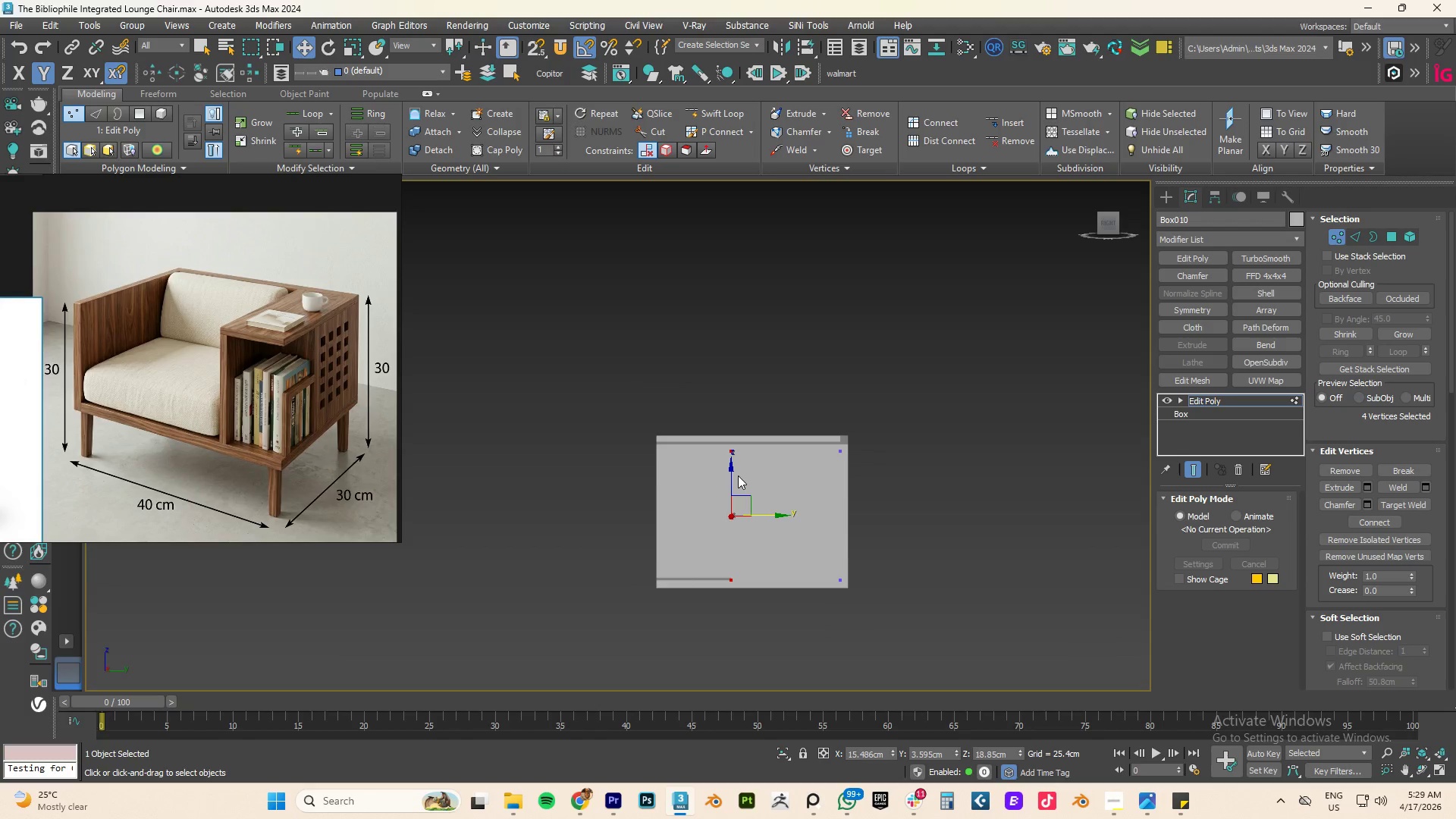 
key(F4)
 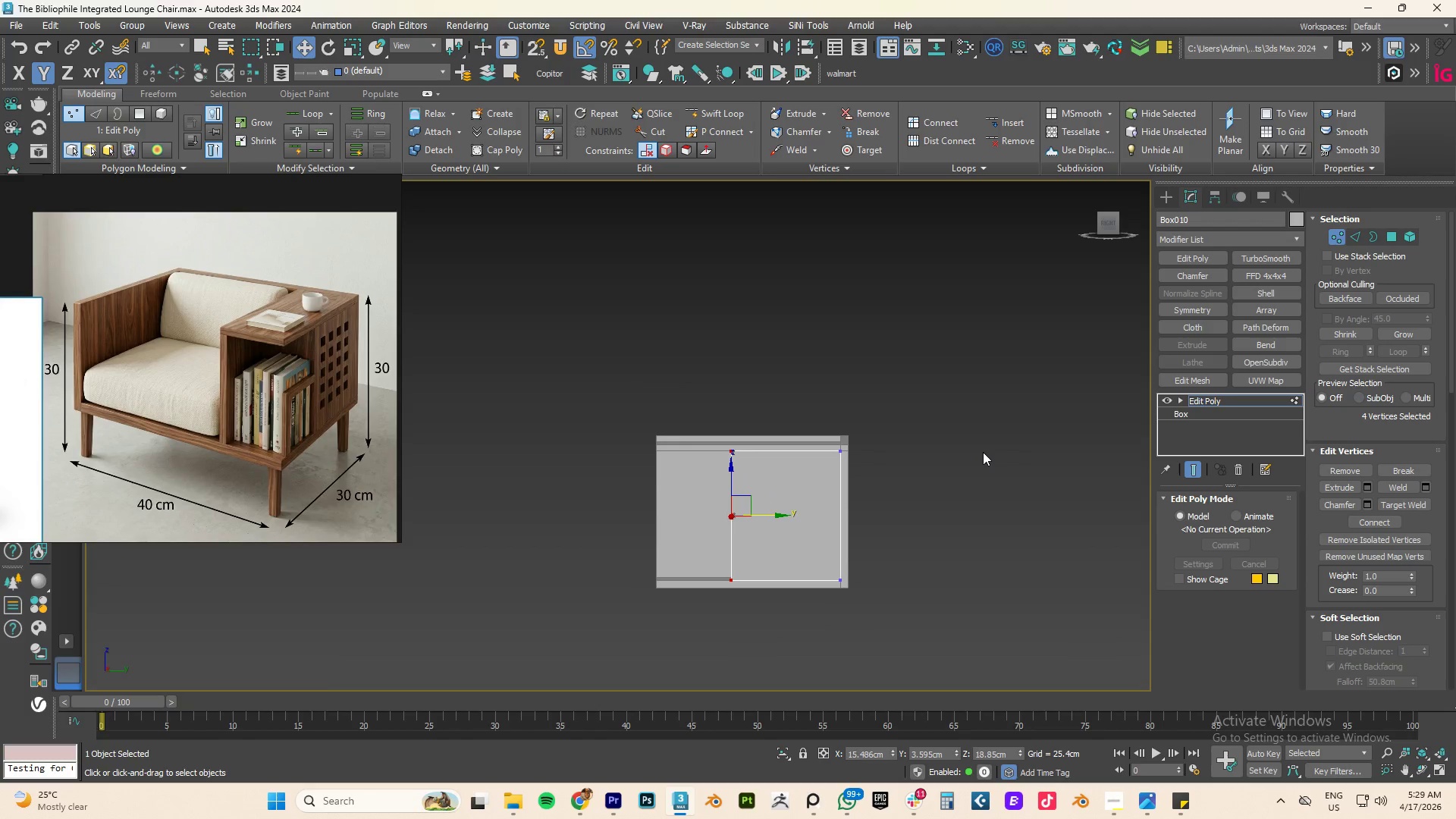 
hold_key(key=AltLeft, duration=2.11)
 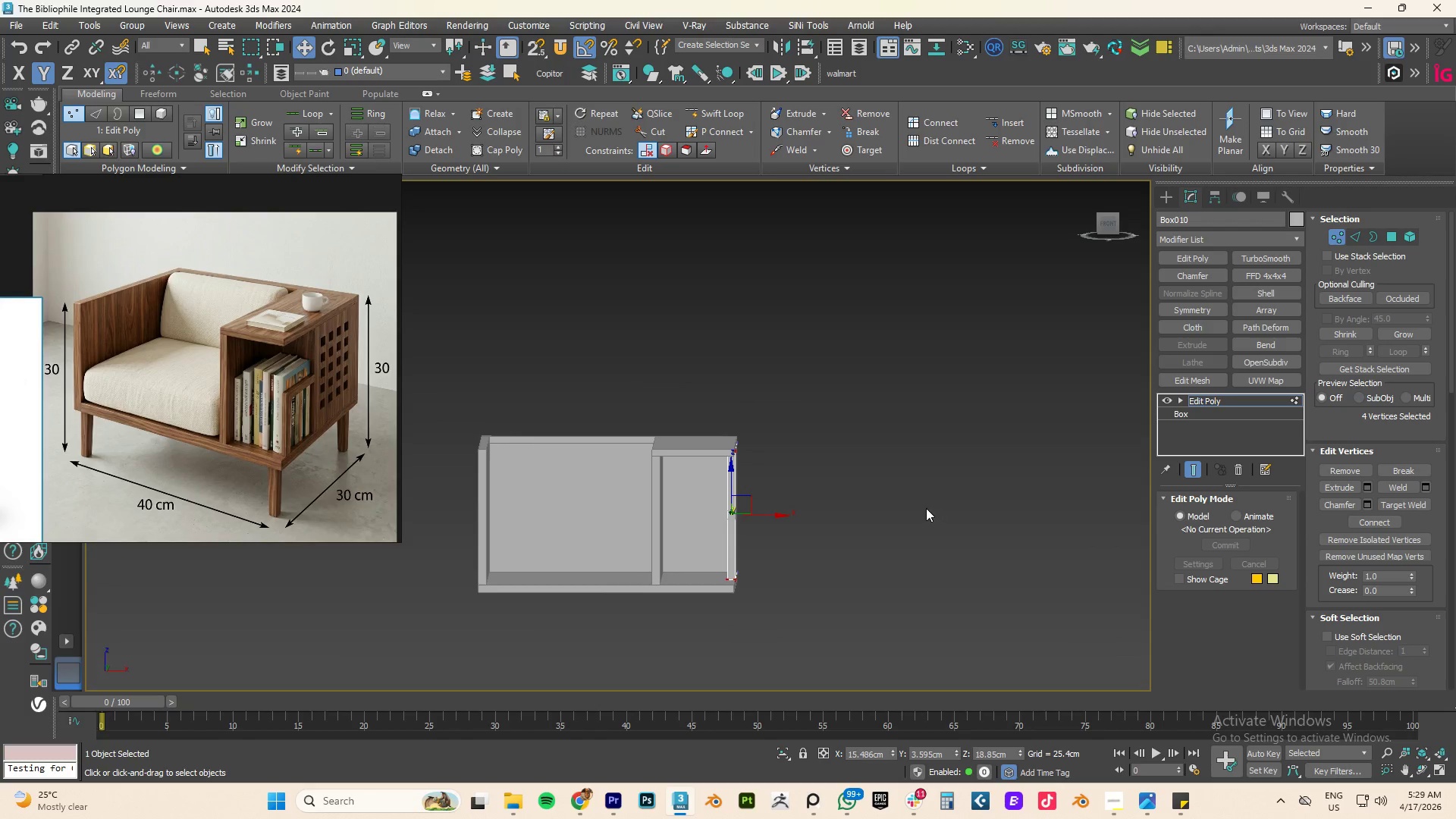 
key(4)
 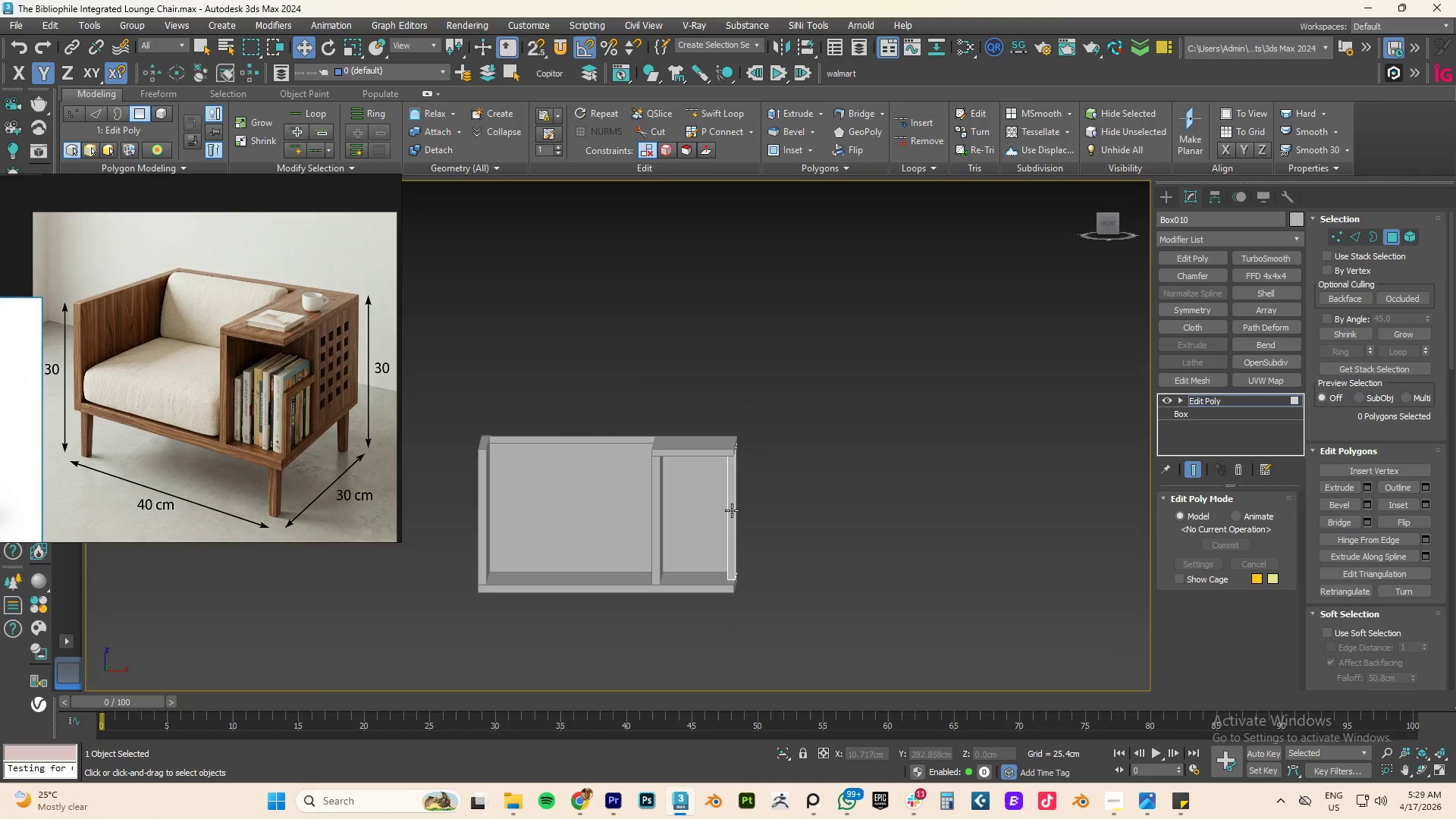 
hold_key(key=AltLeft, duration=0.61)
 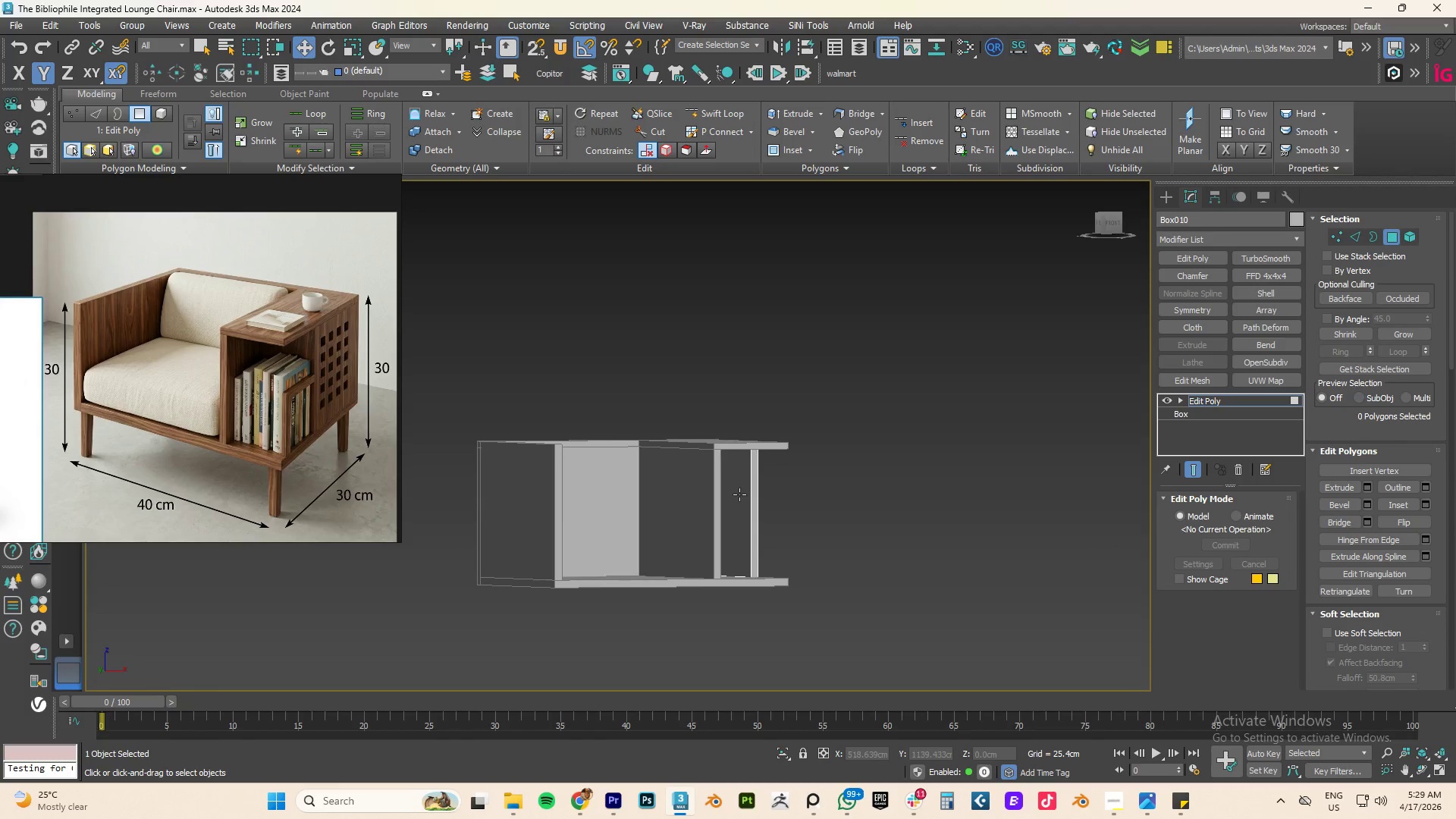 
left_click([739, 494])
 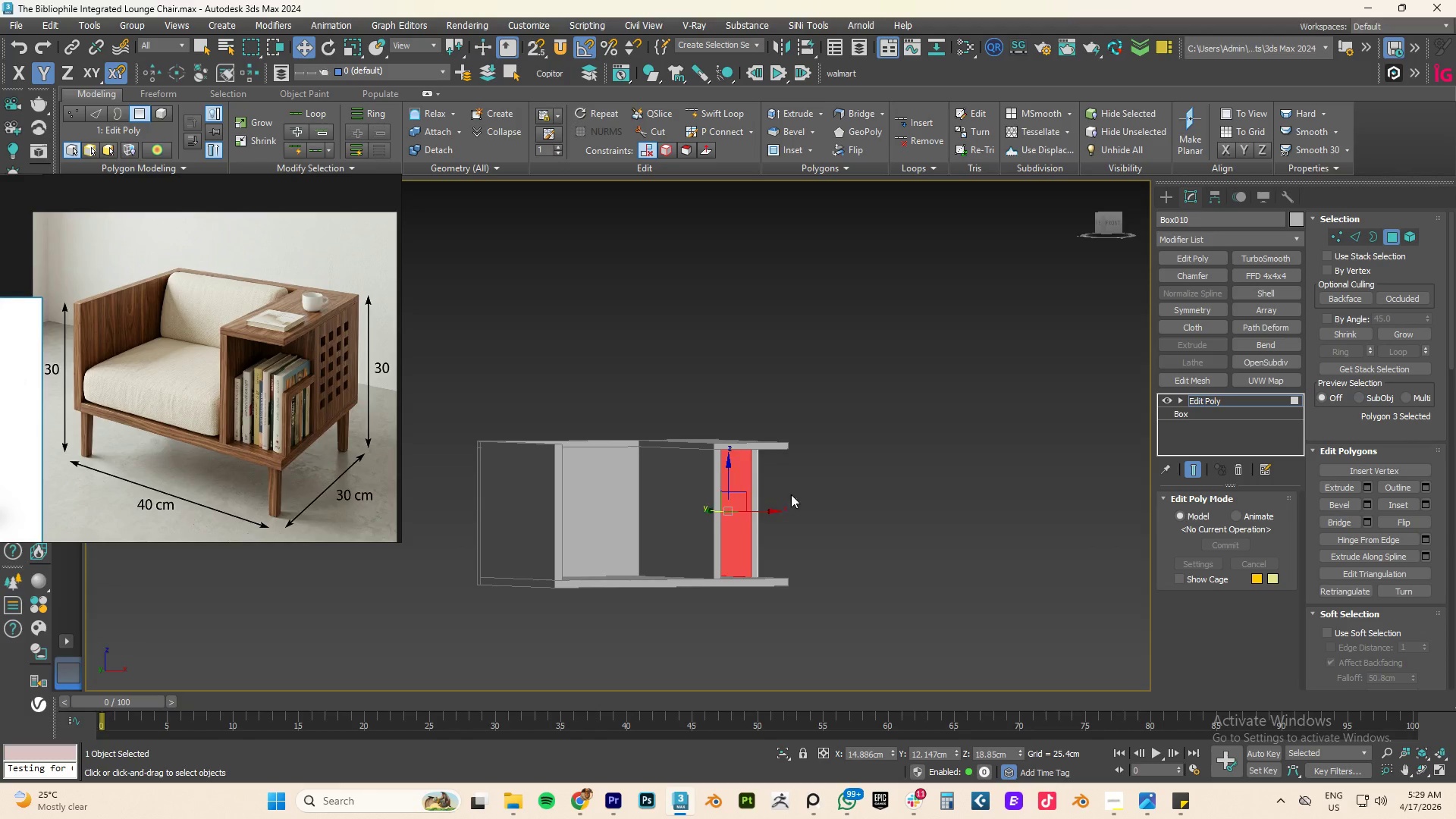 
hold_key(key=AltLeft, duration=1.14)
 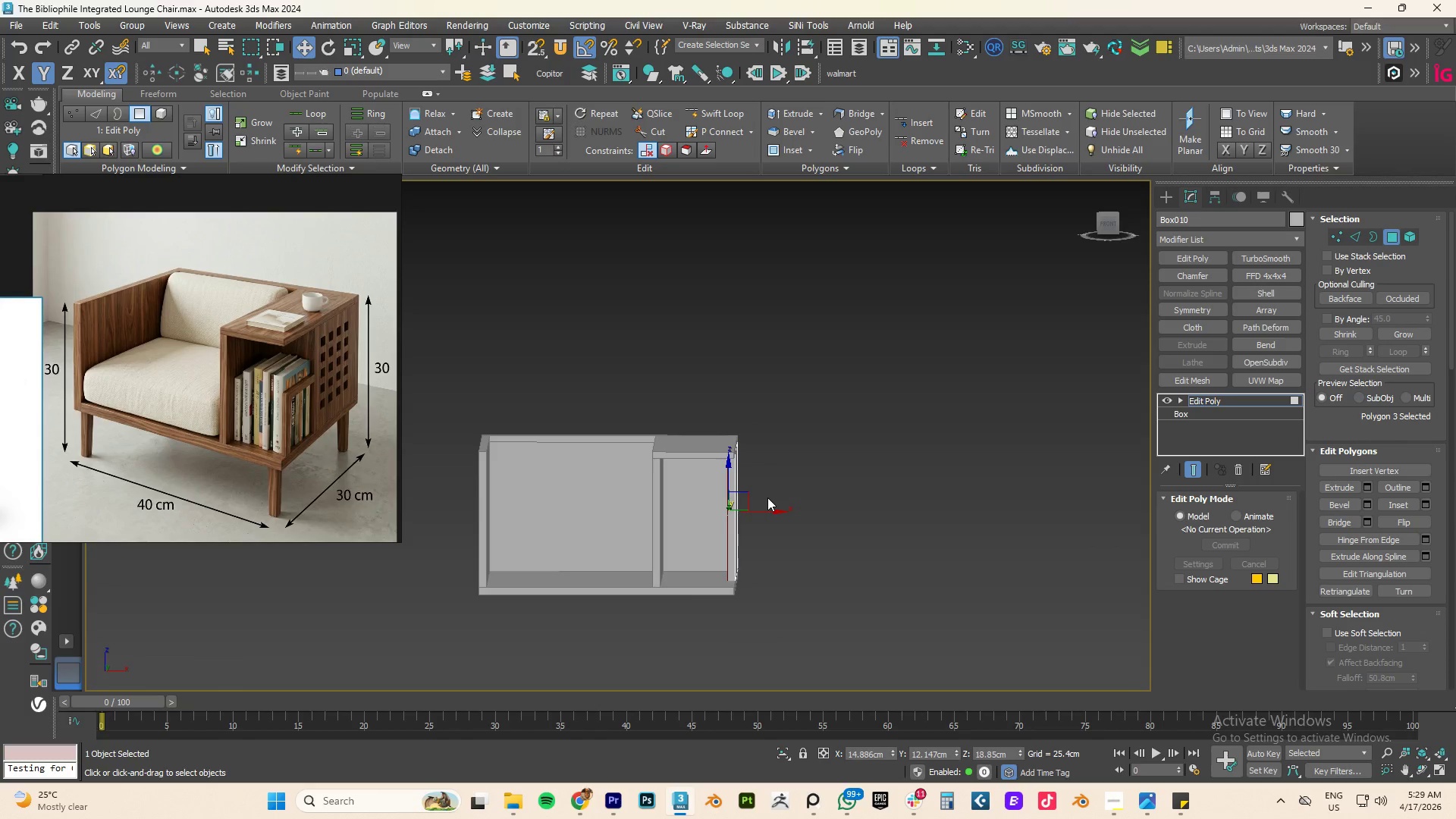 
type(fz)